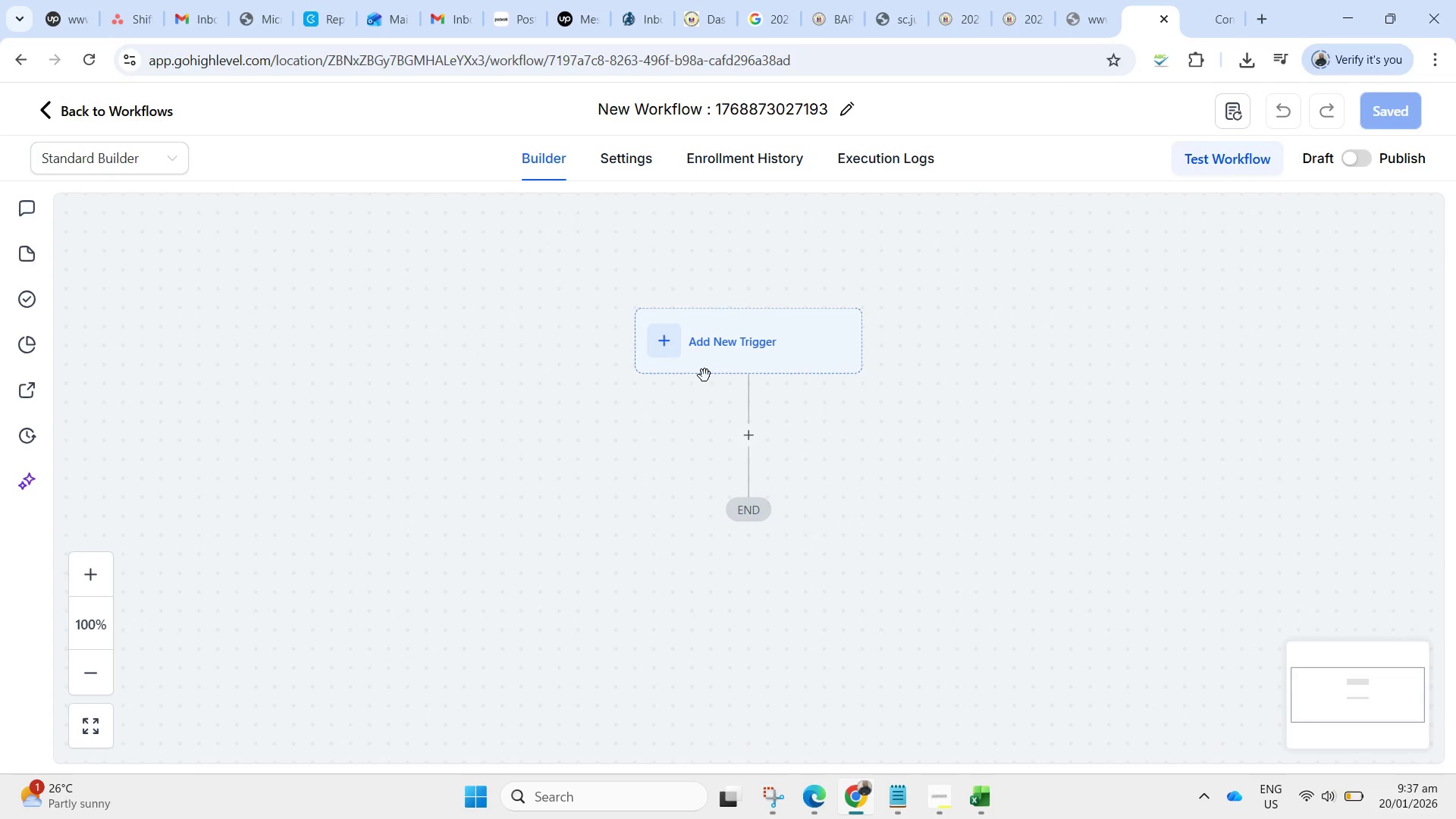 
left_click([716, 351])
 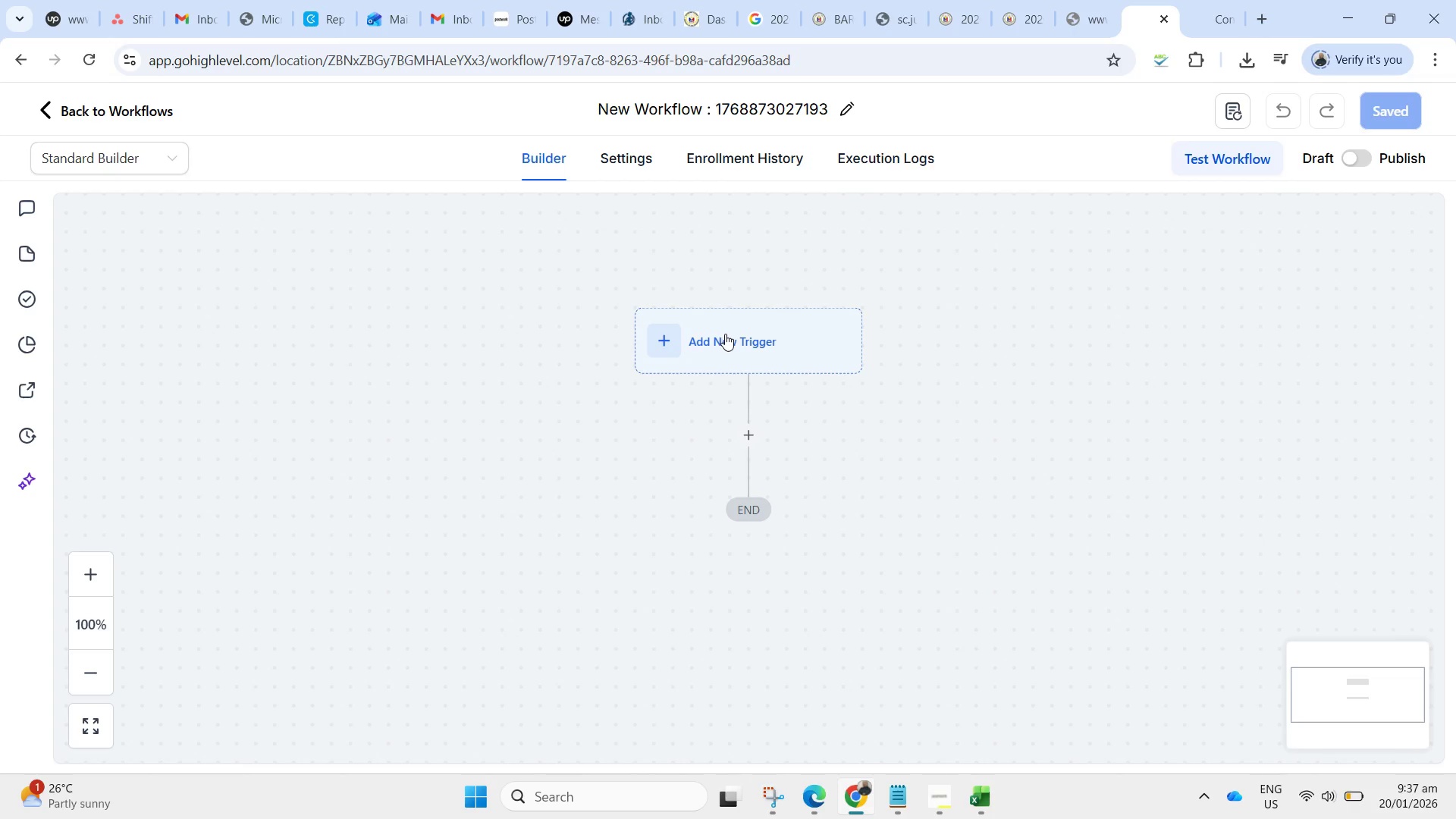 
scroll: coordinate [780, 362], scroll_direction: up, amount: 4.0
 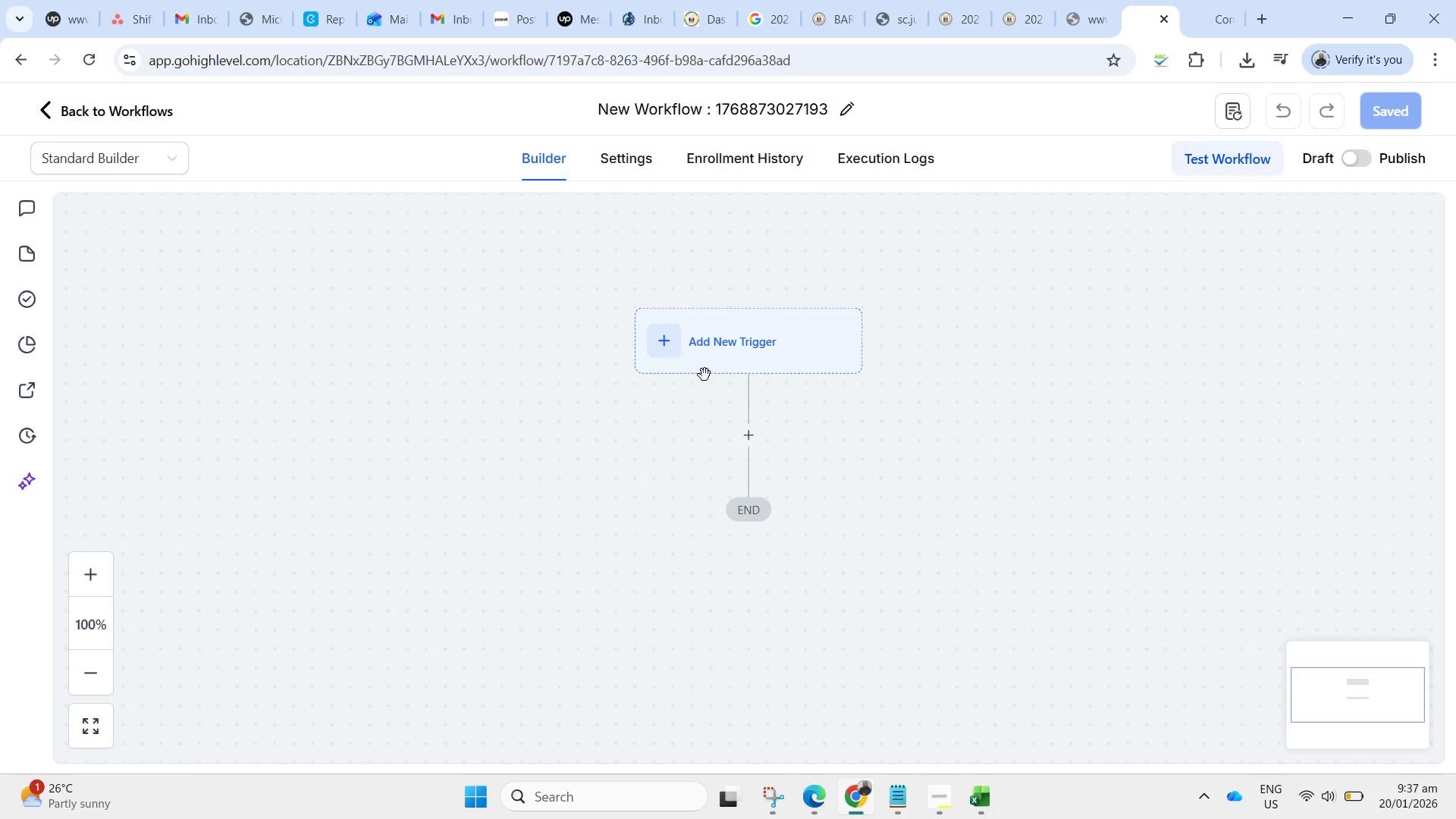 
left_click([727, 340])
 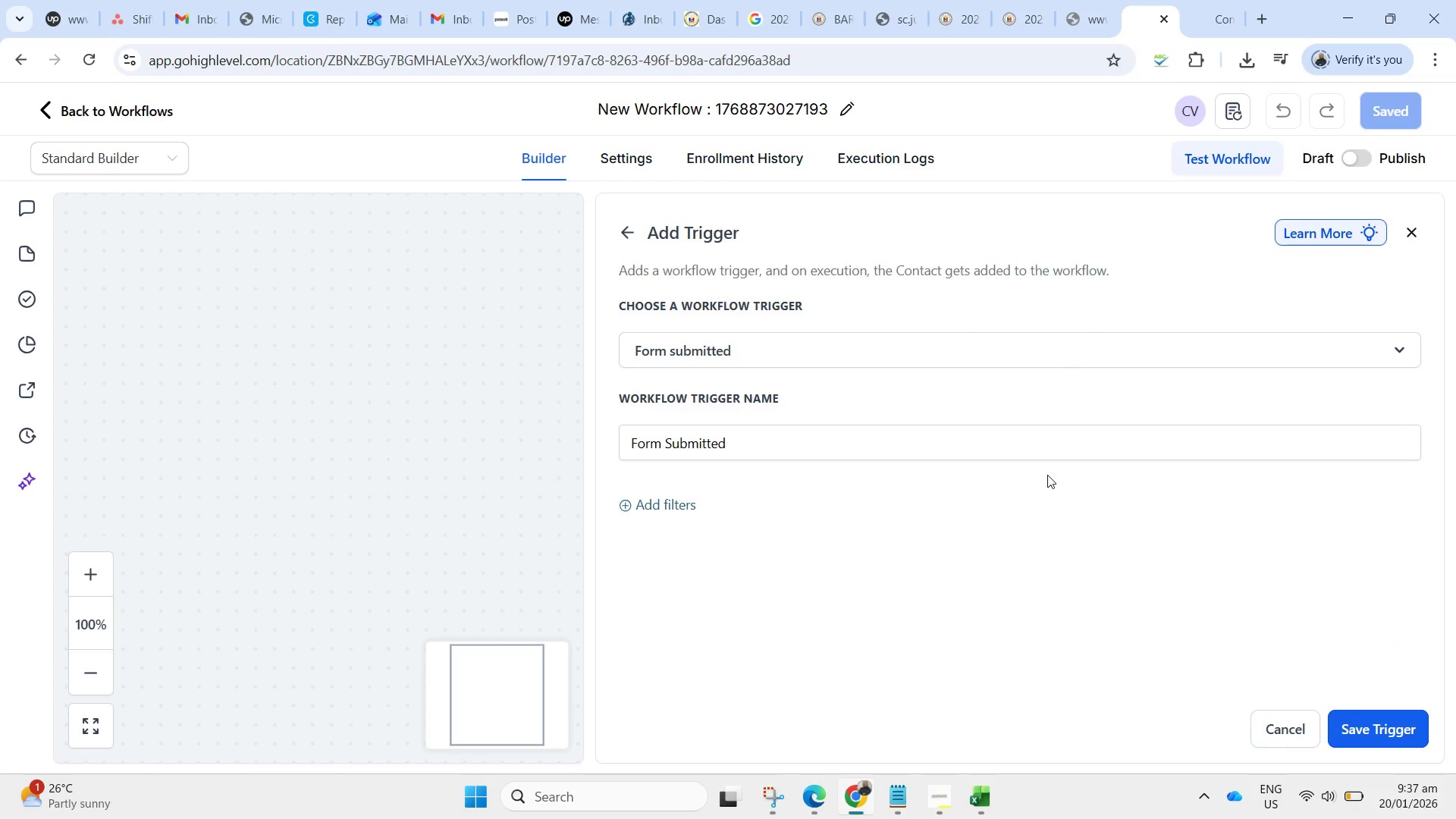 
left_click([748, 442])
 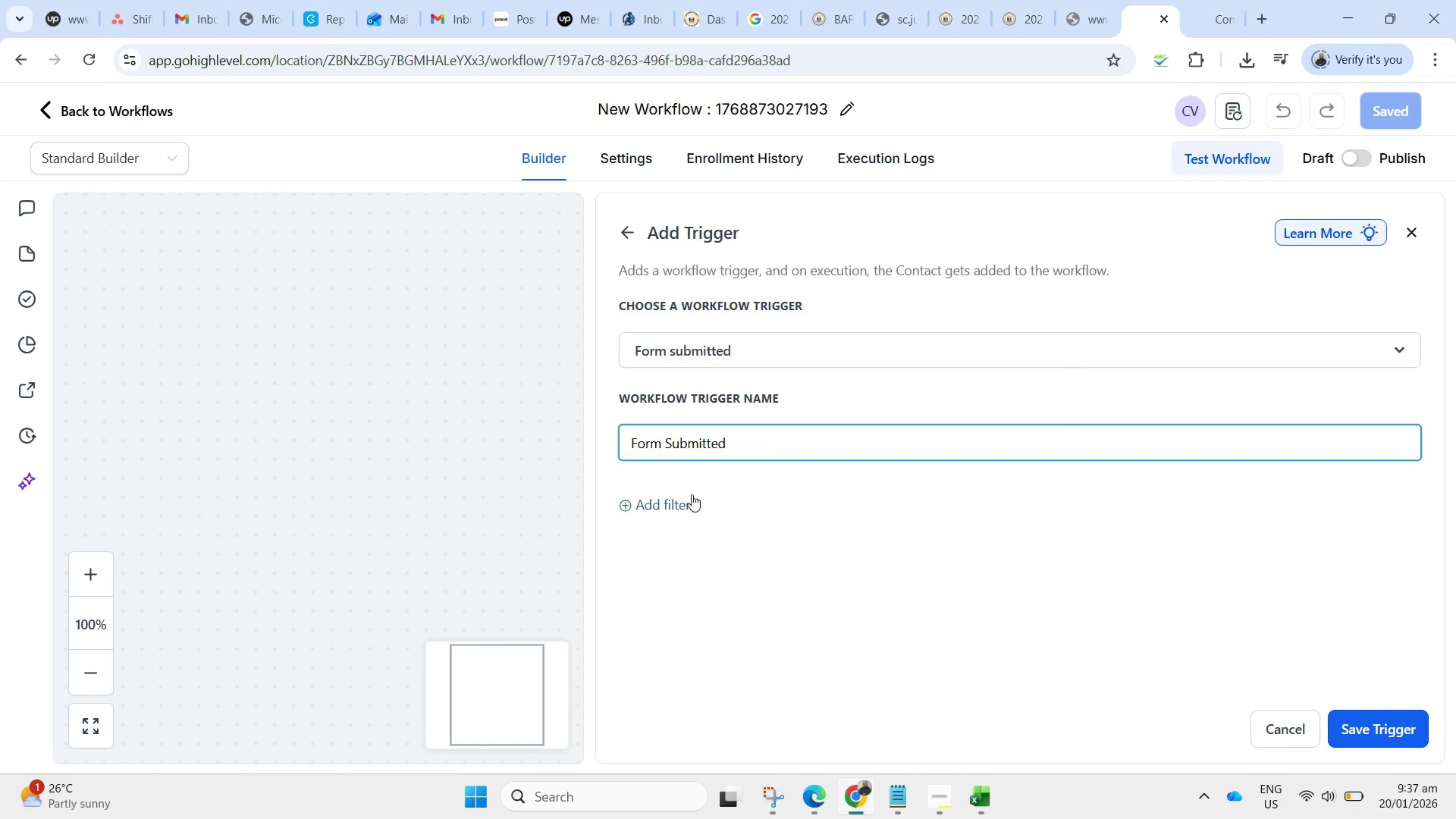 
left_click([667, 500])
 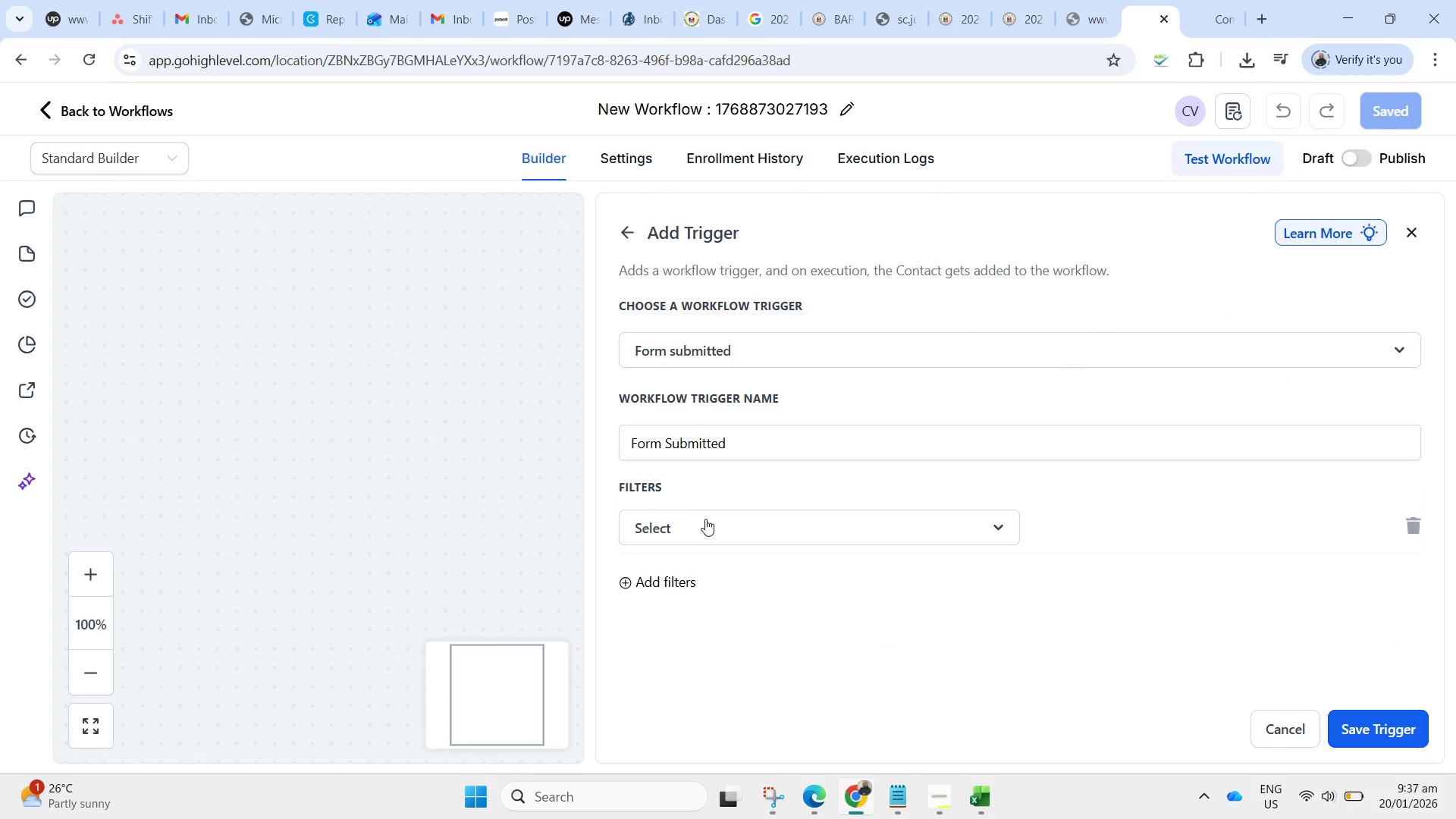 
left_click([706, 522])
 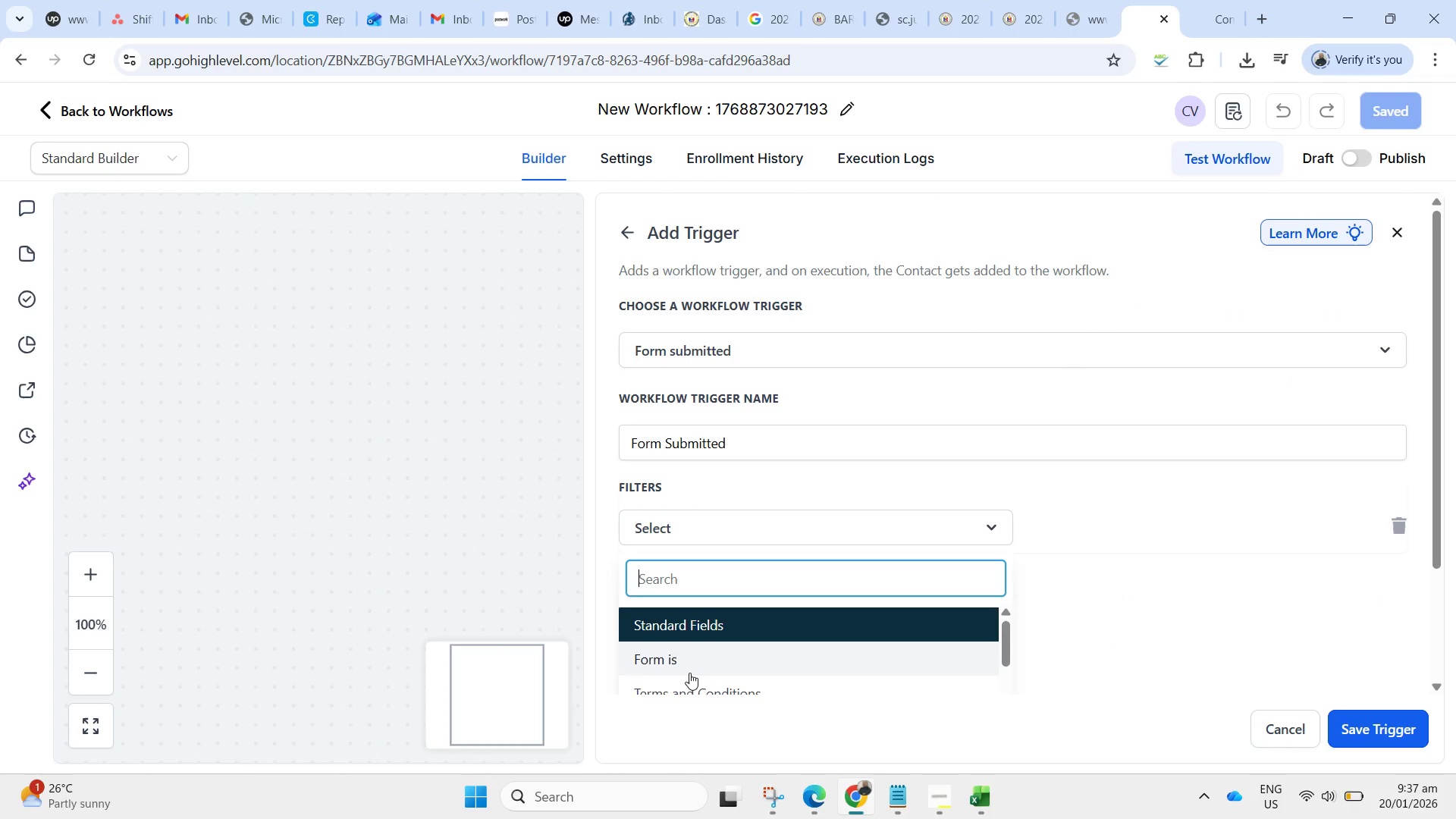 
left_click([684, 660])
 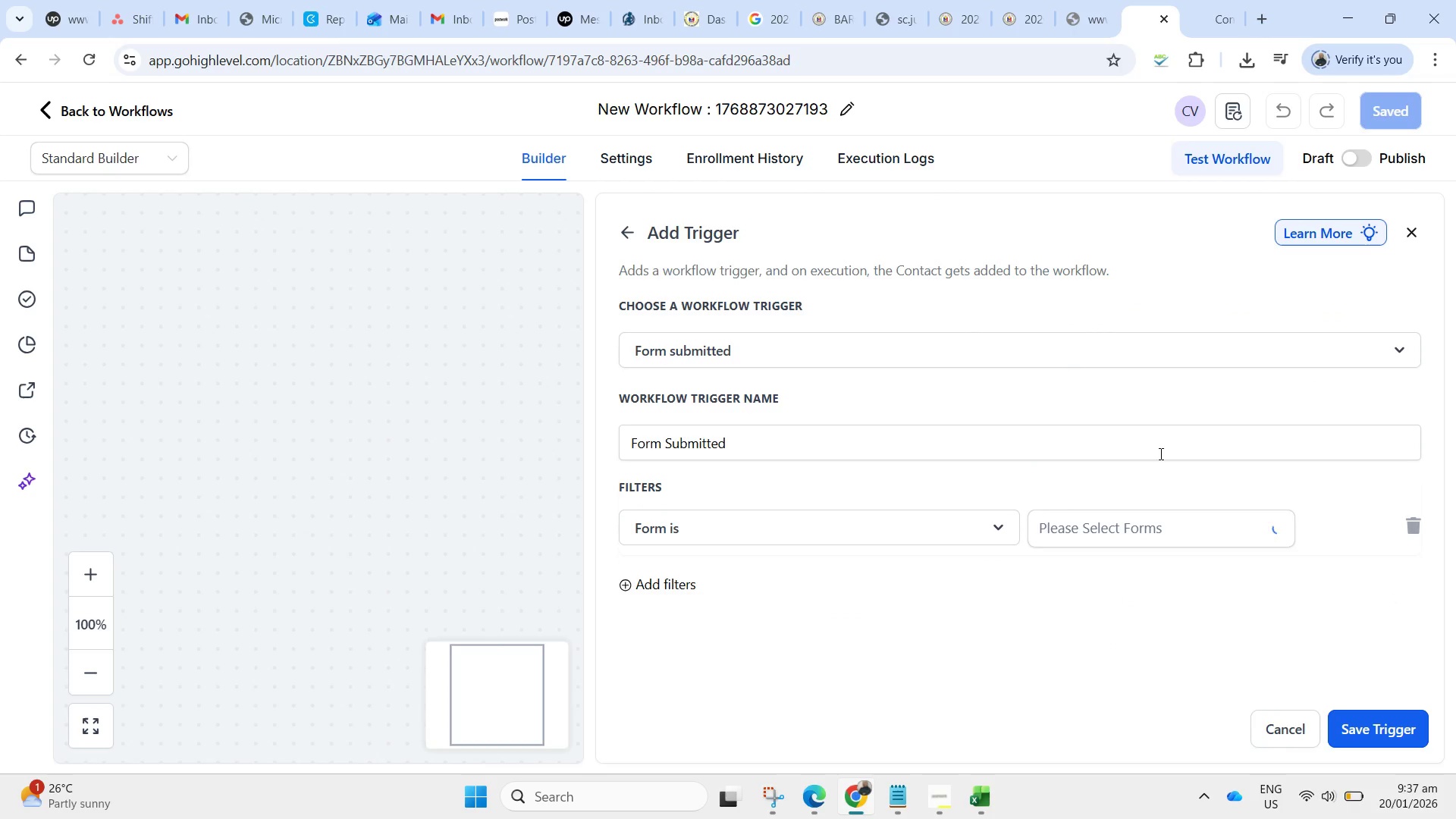 
scroll: coordinate [1159, 453], scroll_direction: down, amount: 2.0
 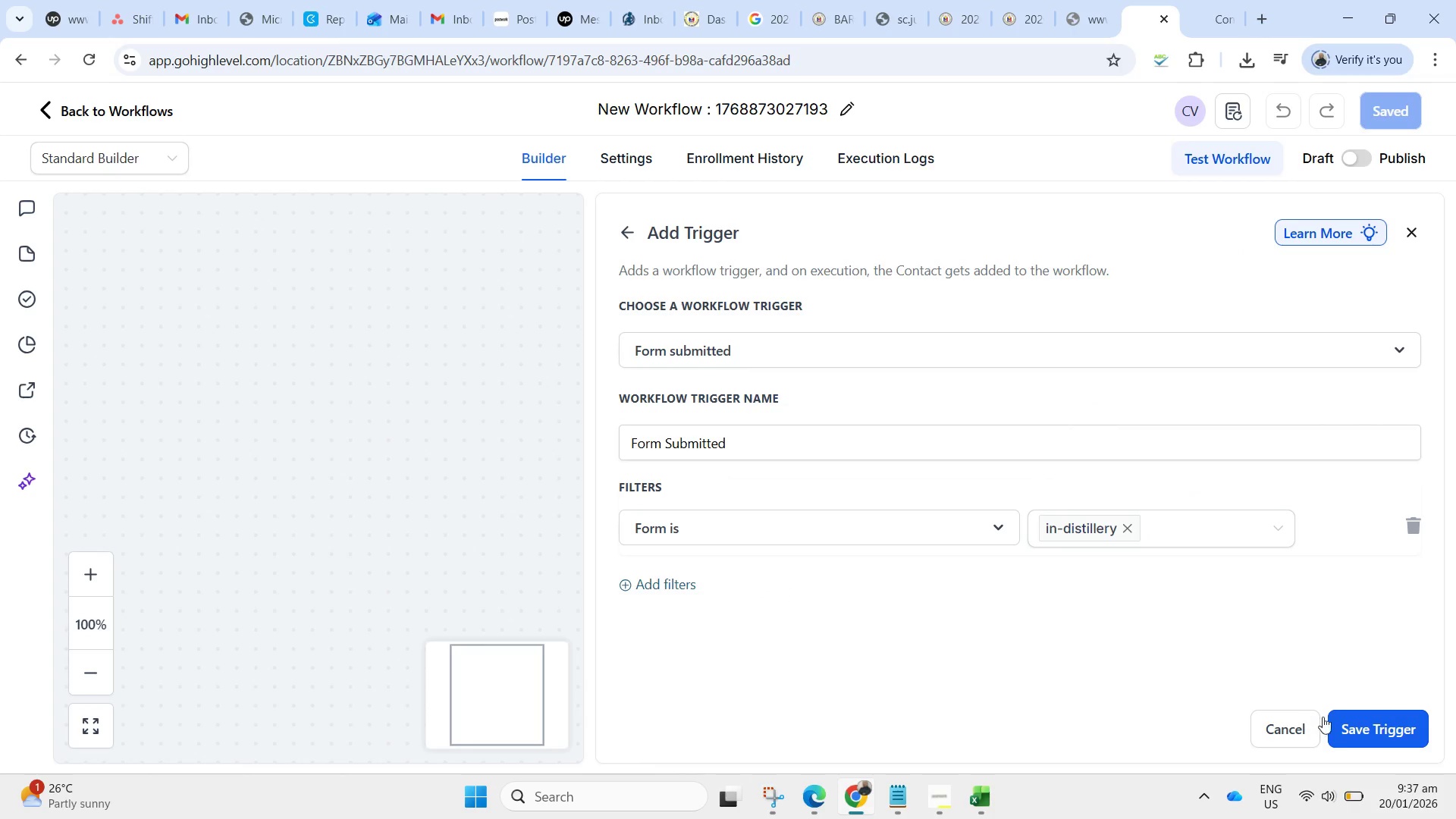 
wait(5.14)
 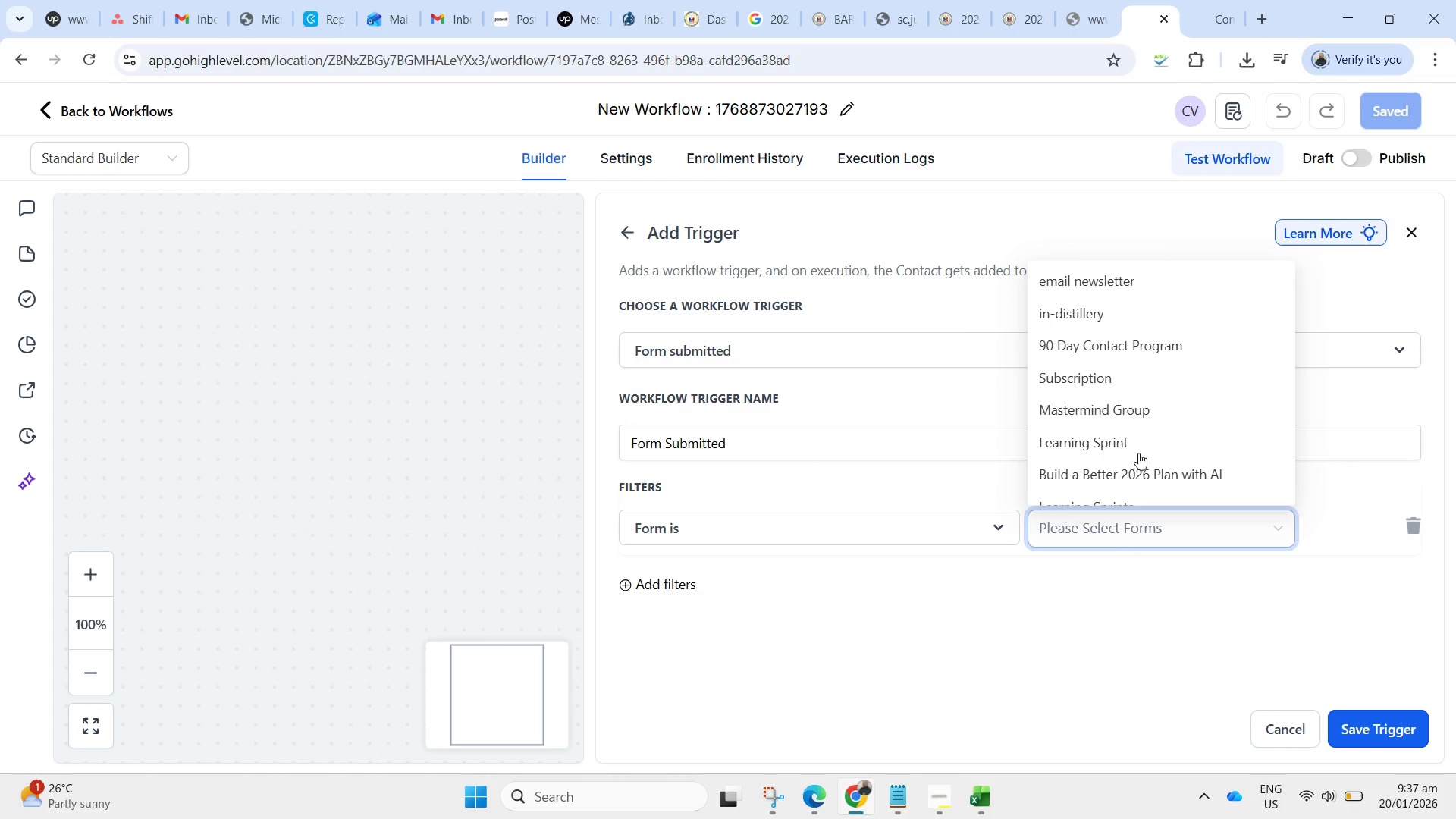 
left_click([1370, 730])
 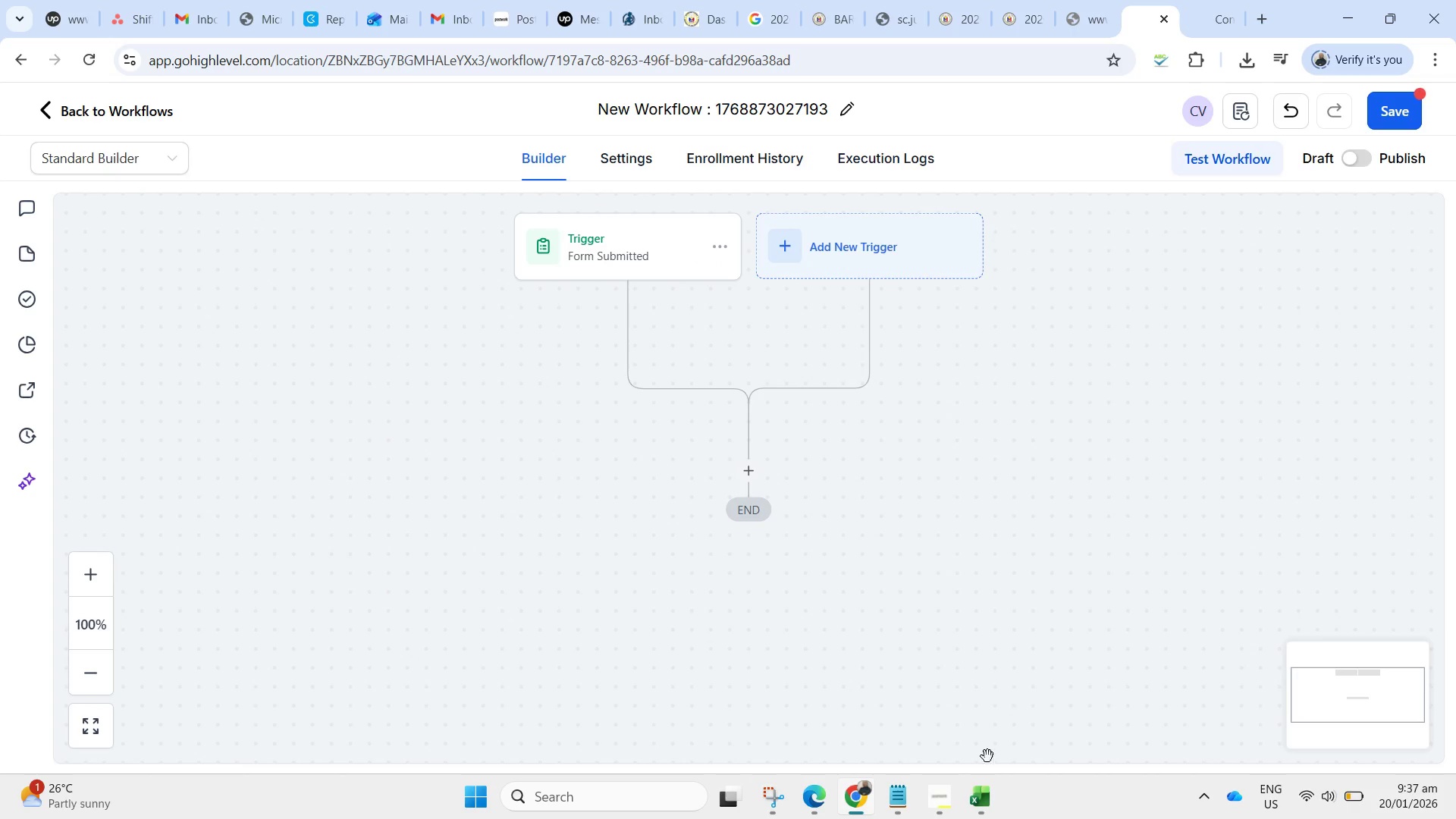 
left_click([943, 789])